 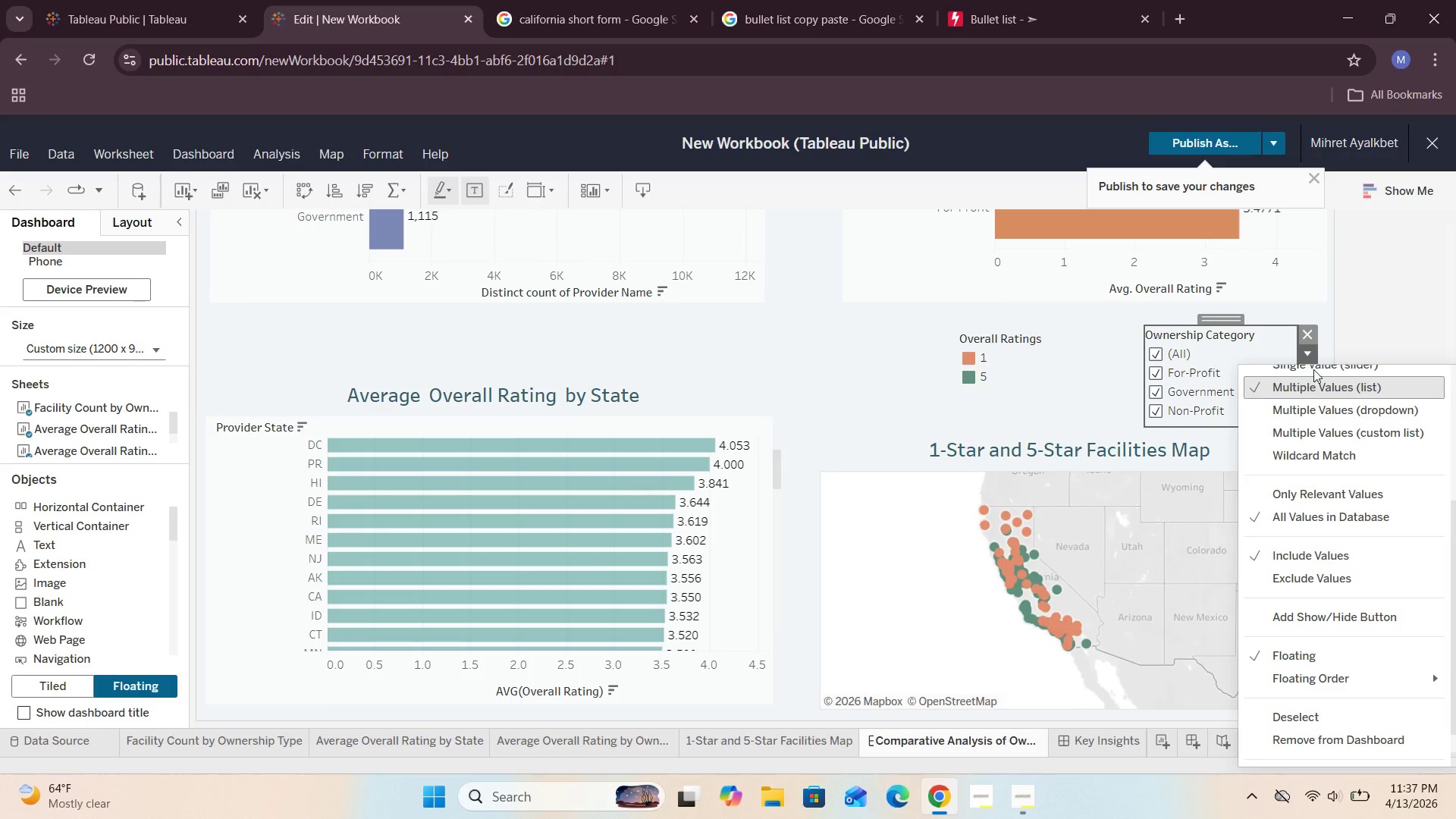 
scroll: coordinate [1368, 510], scroll_direction: up, amount: 3.0
 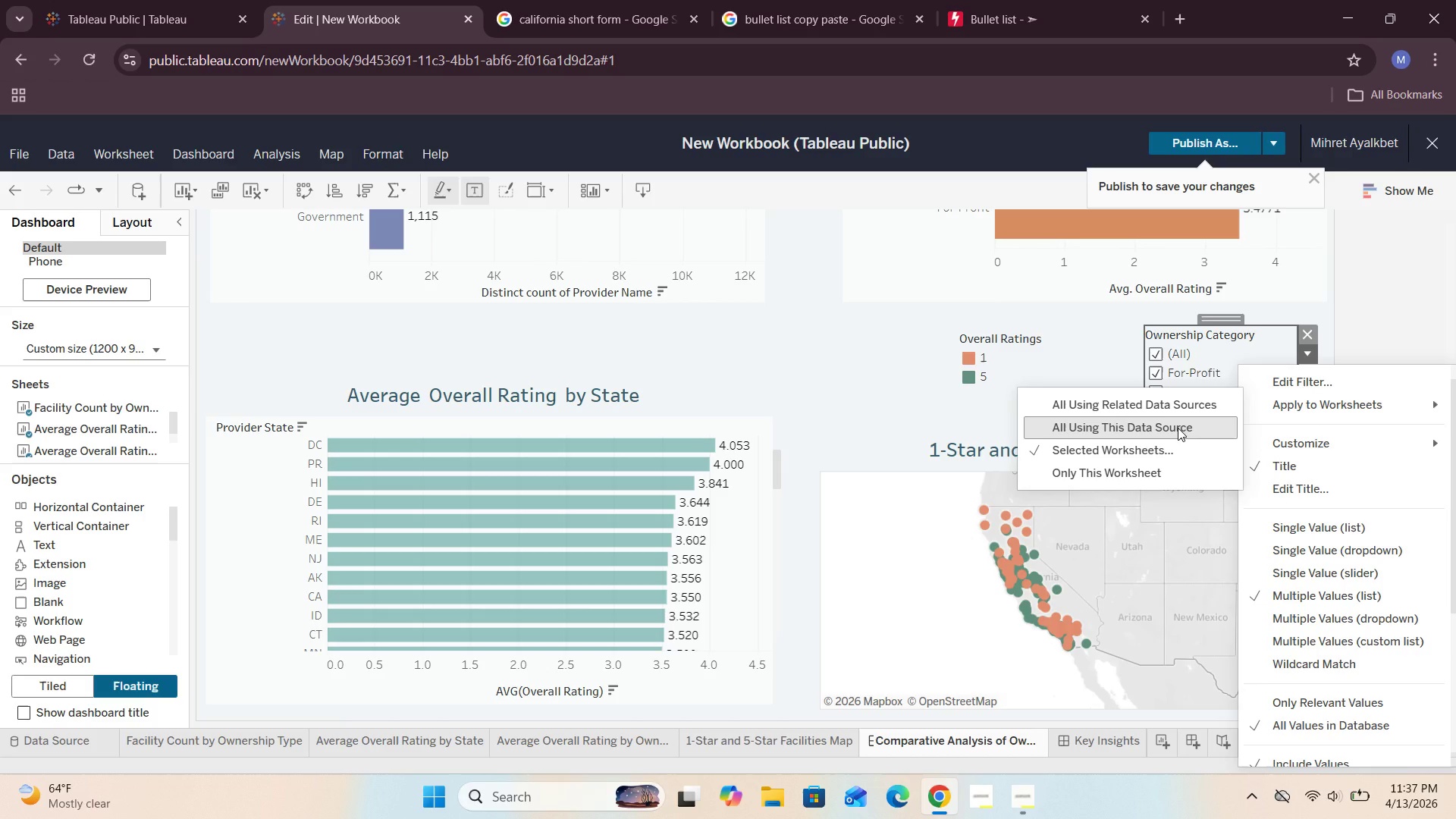 
left_click([1178, 428])
 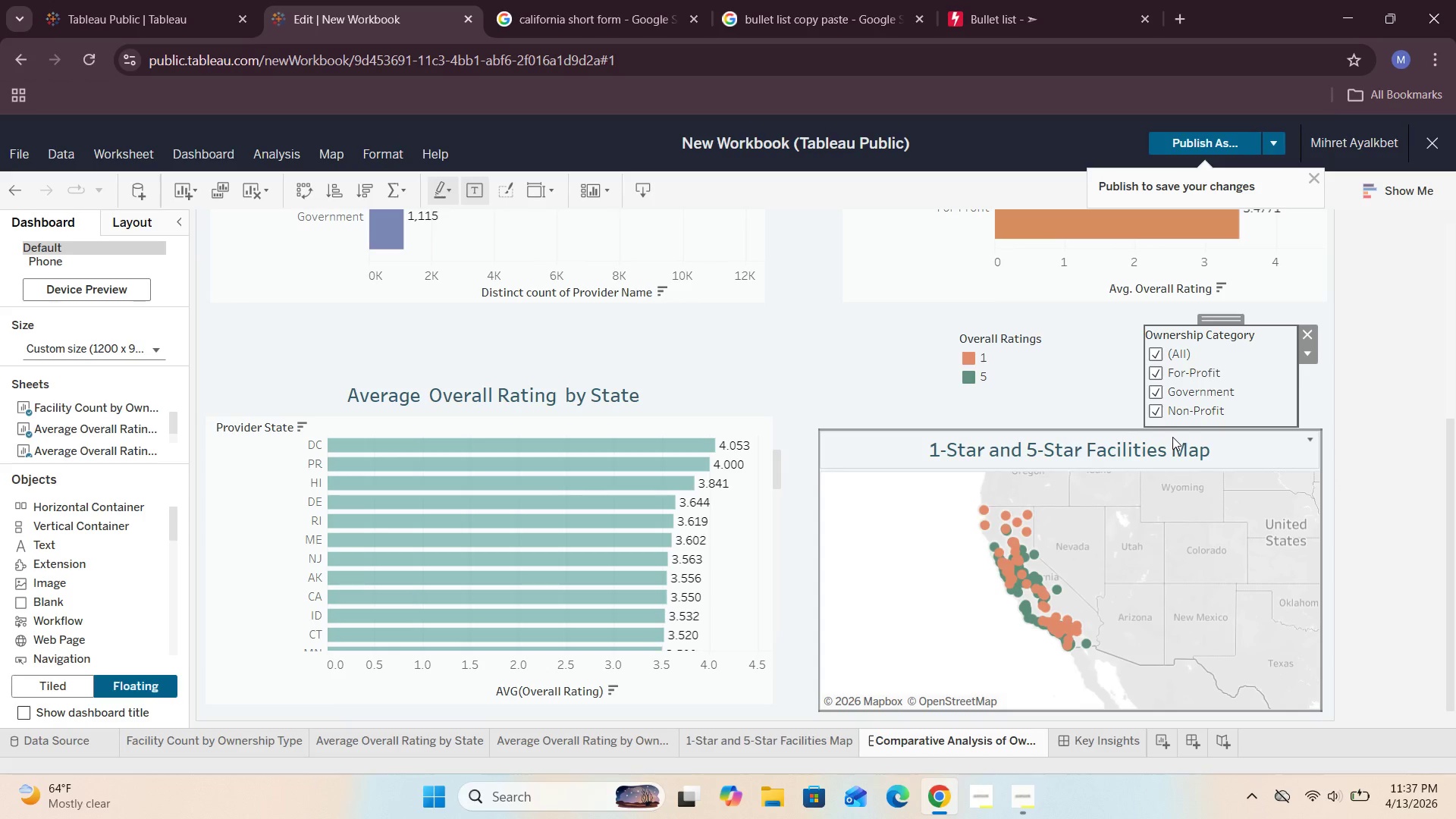 
left_click([1157, 416])
 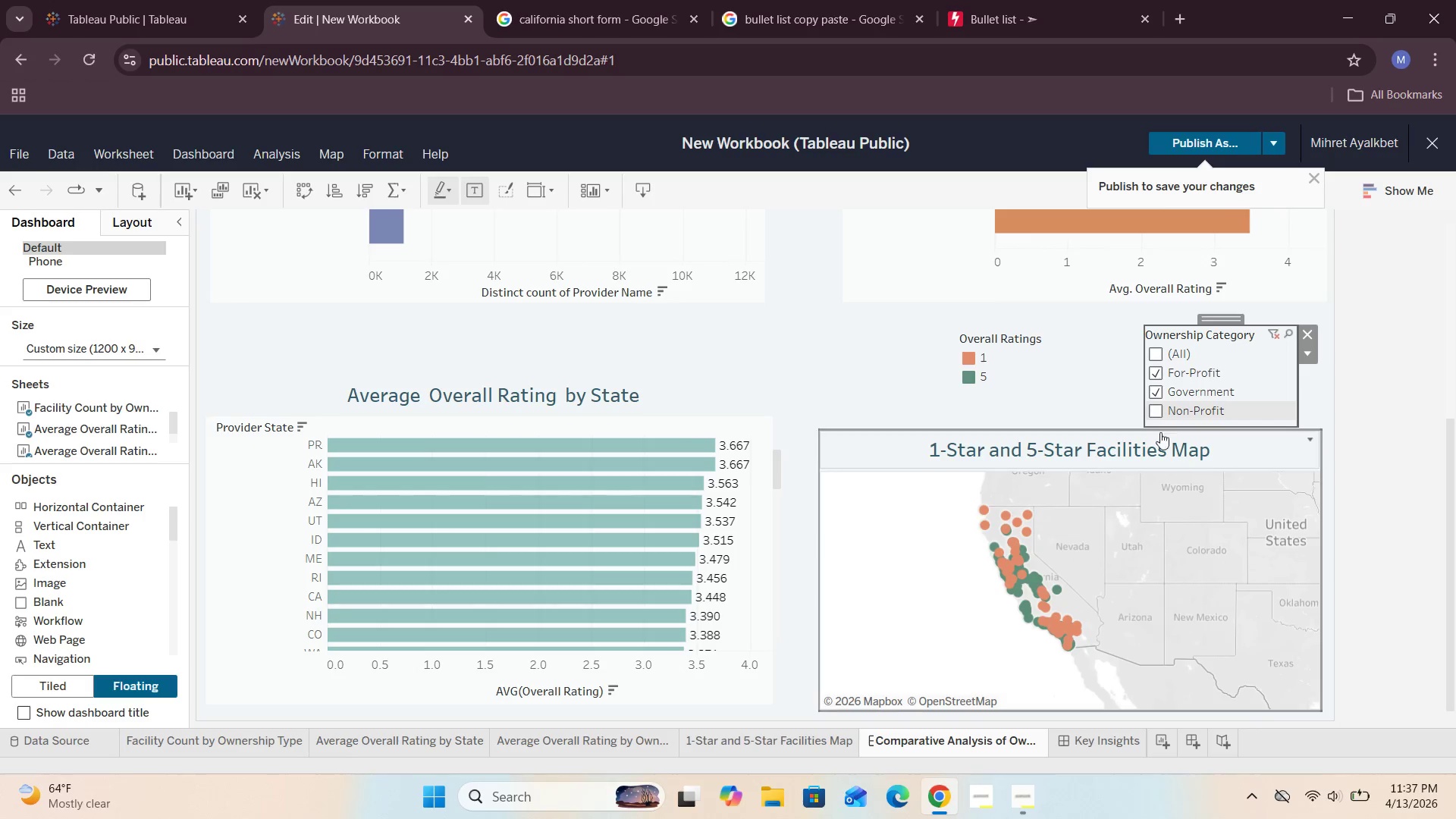 
scroll: coordinate [1164, 424], scroll_direction: up, amount: 4.0
 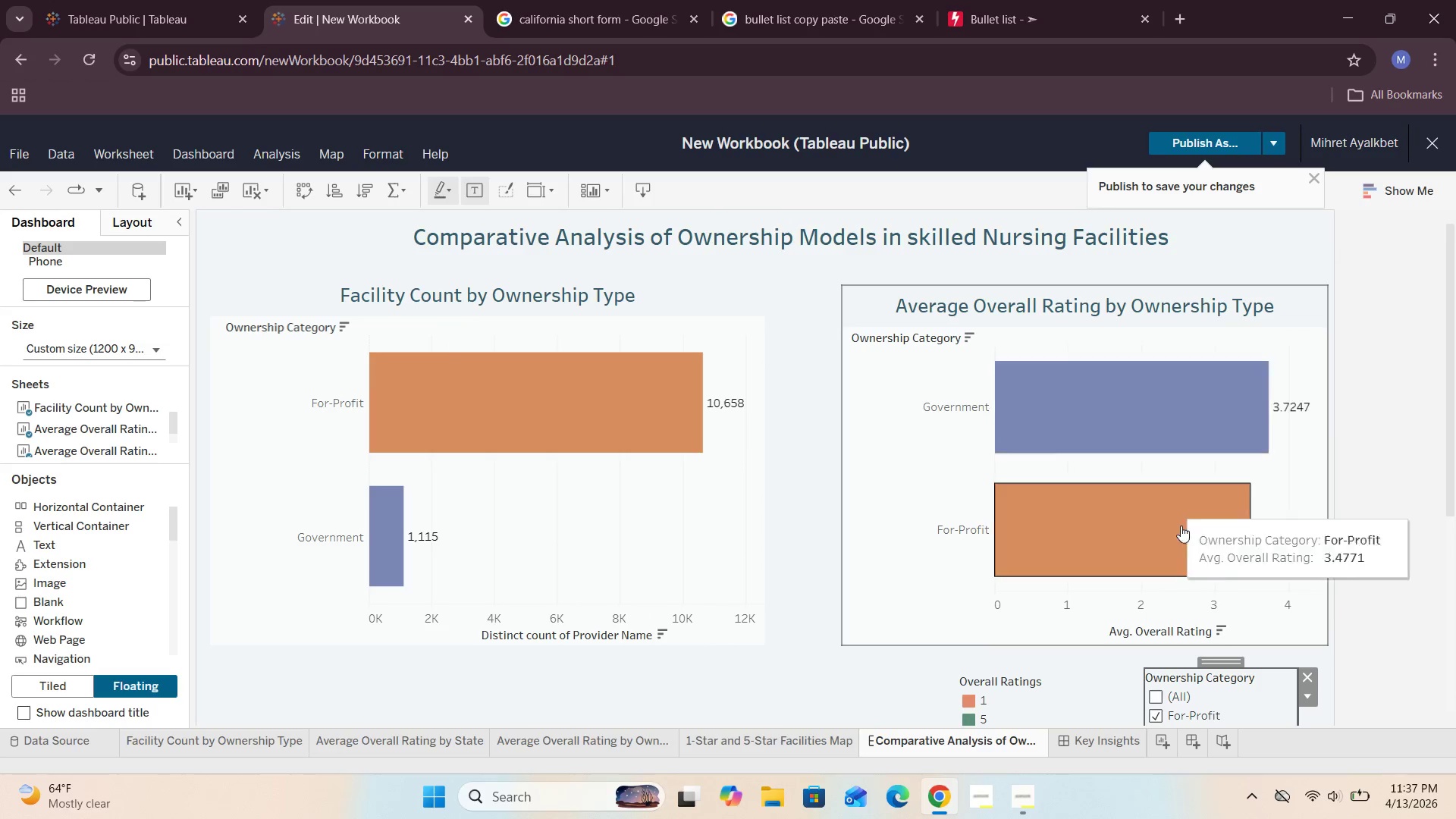 
scroll: coordinate [1191, 559], scroll_direction: down, amount: 1.0
 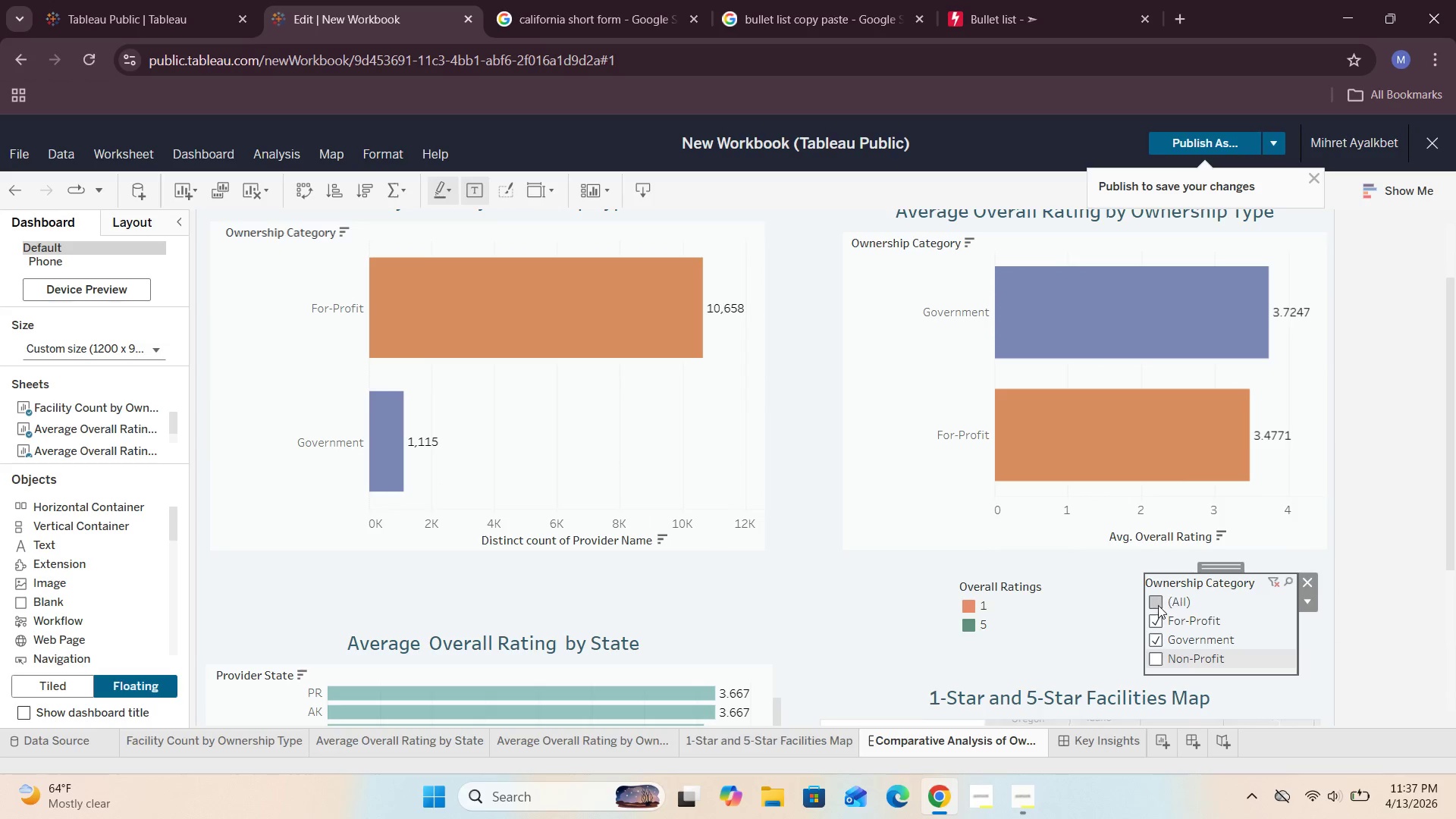 
left_click([1157, 602])
 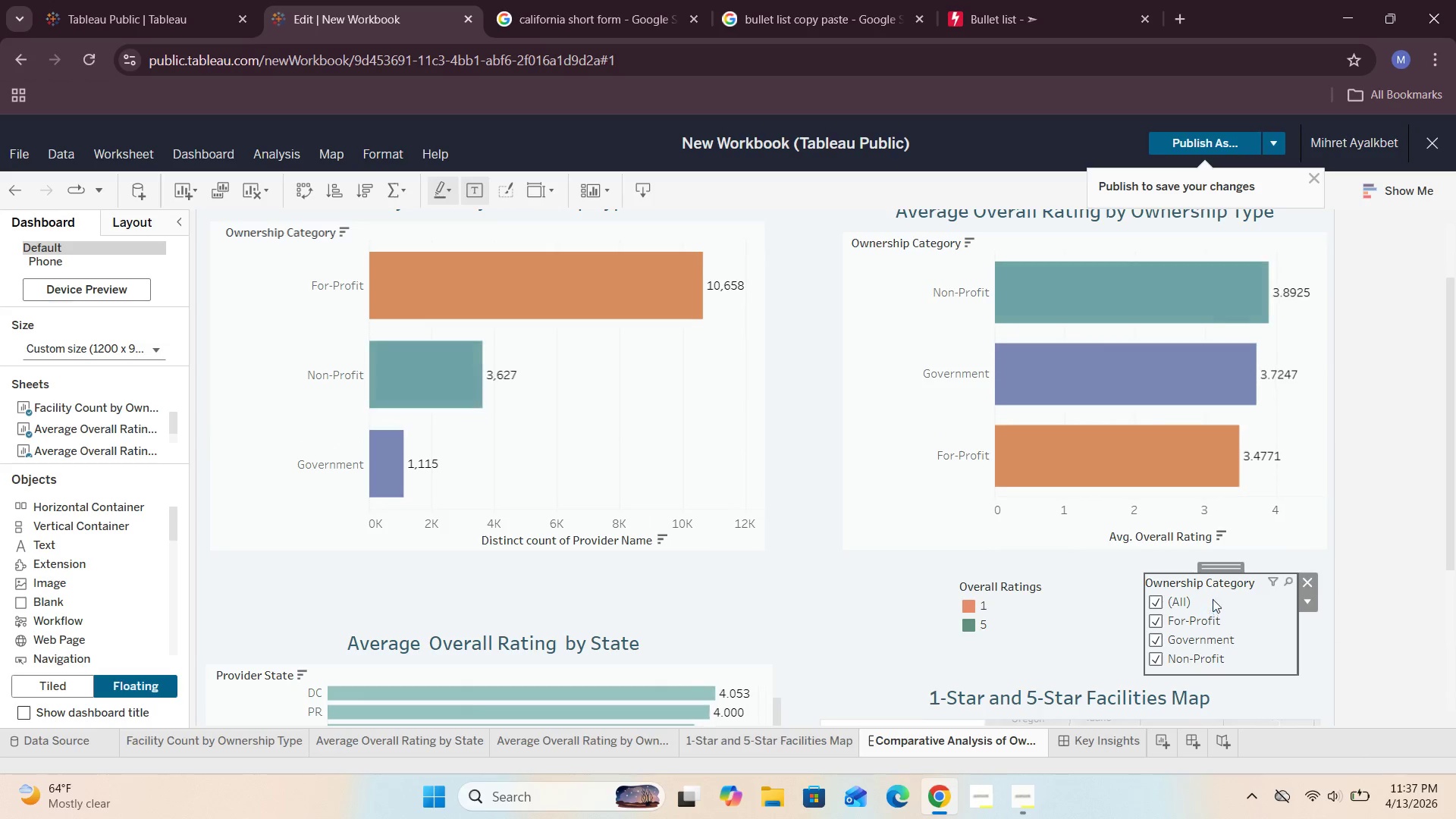 
scroll: coordinate [1201, 611], scroll_direction: down, amount: 2.0
 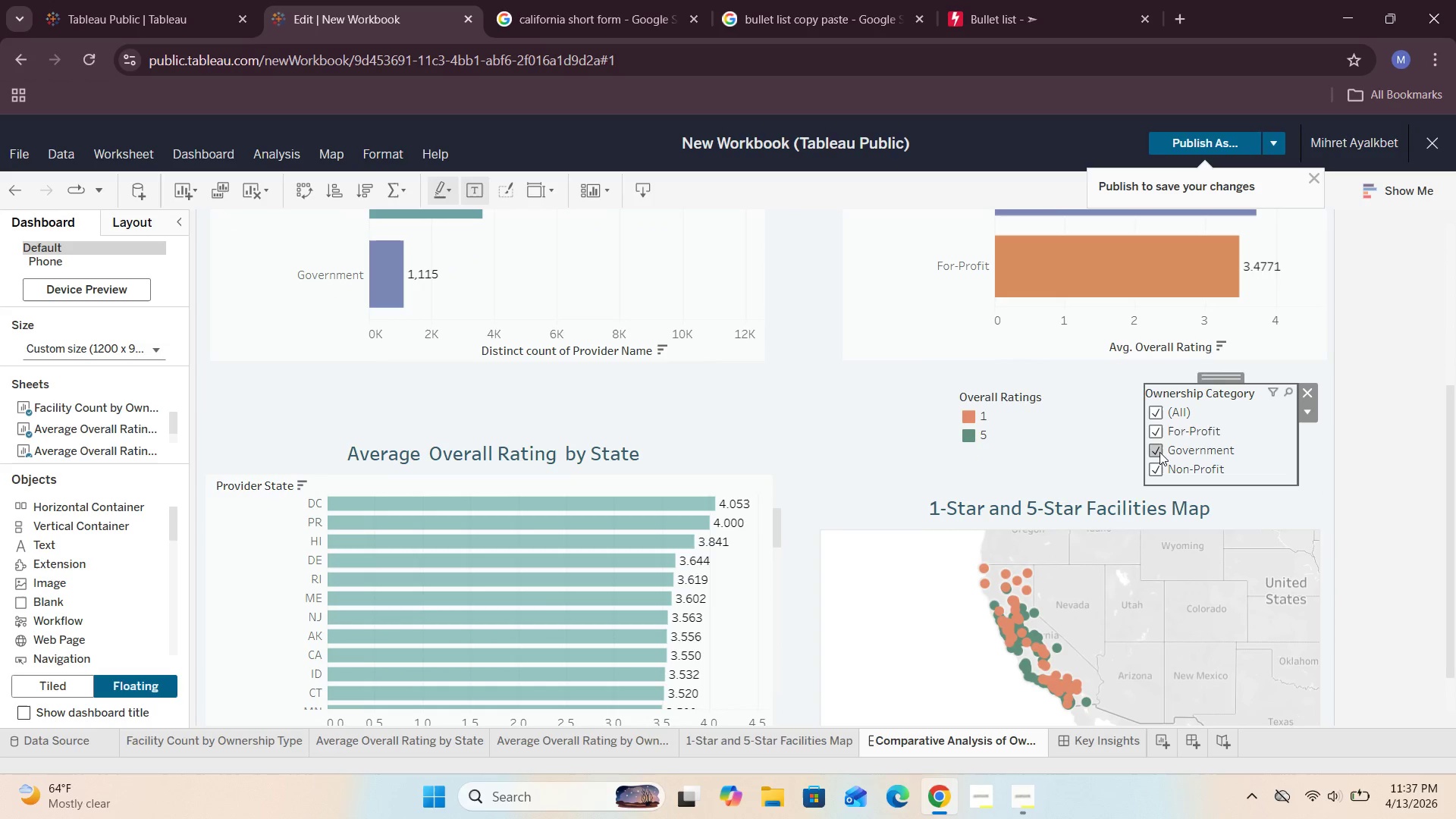 
left_click([1159, 438])
 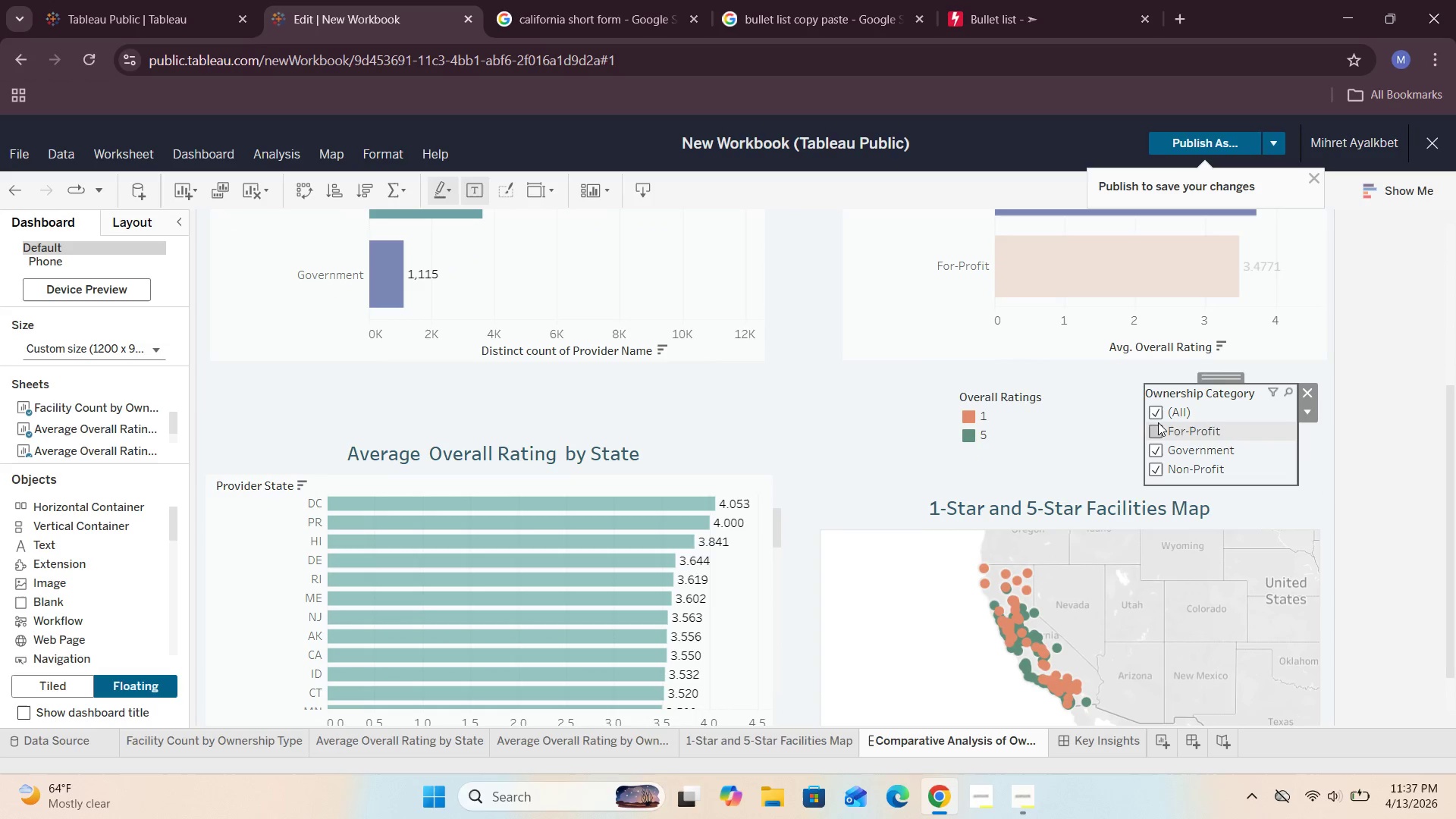 
left_click([1156, 416])
 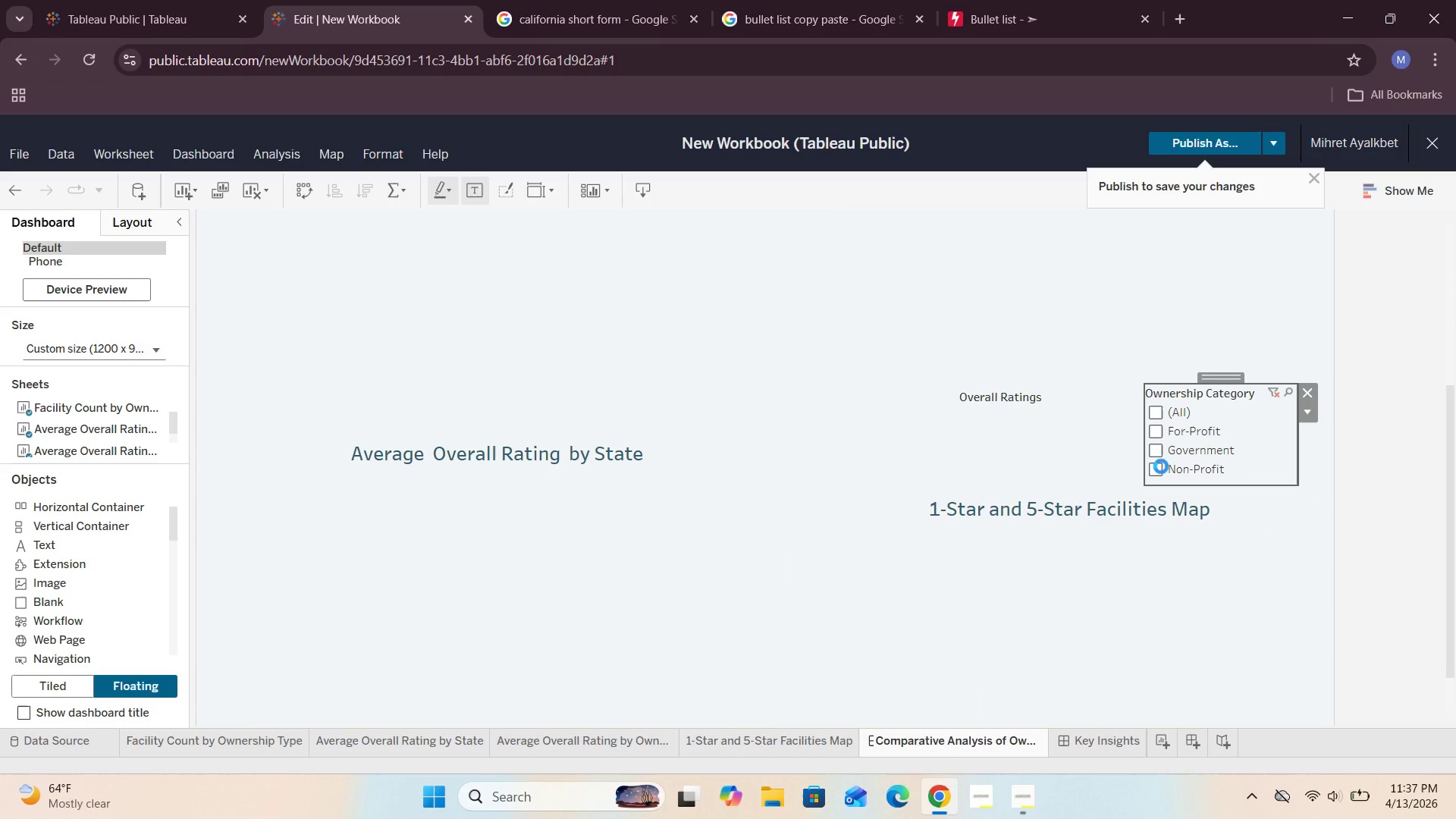 
left_click([1162, 452])
 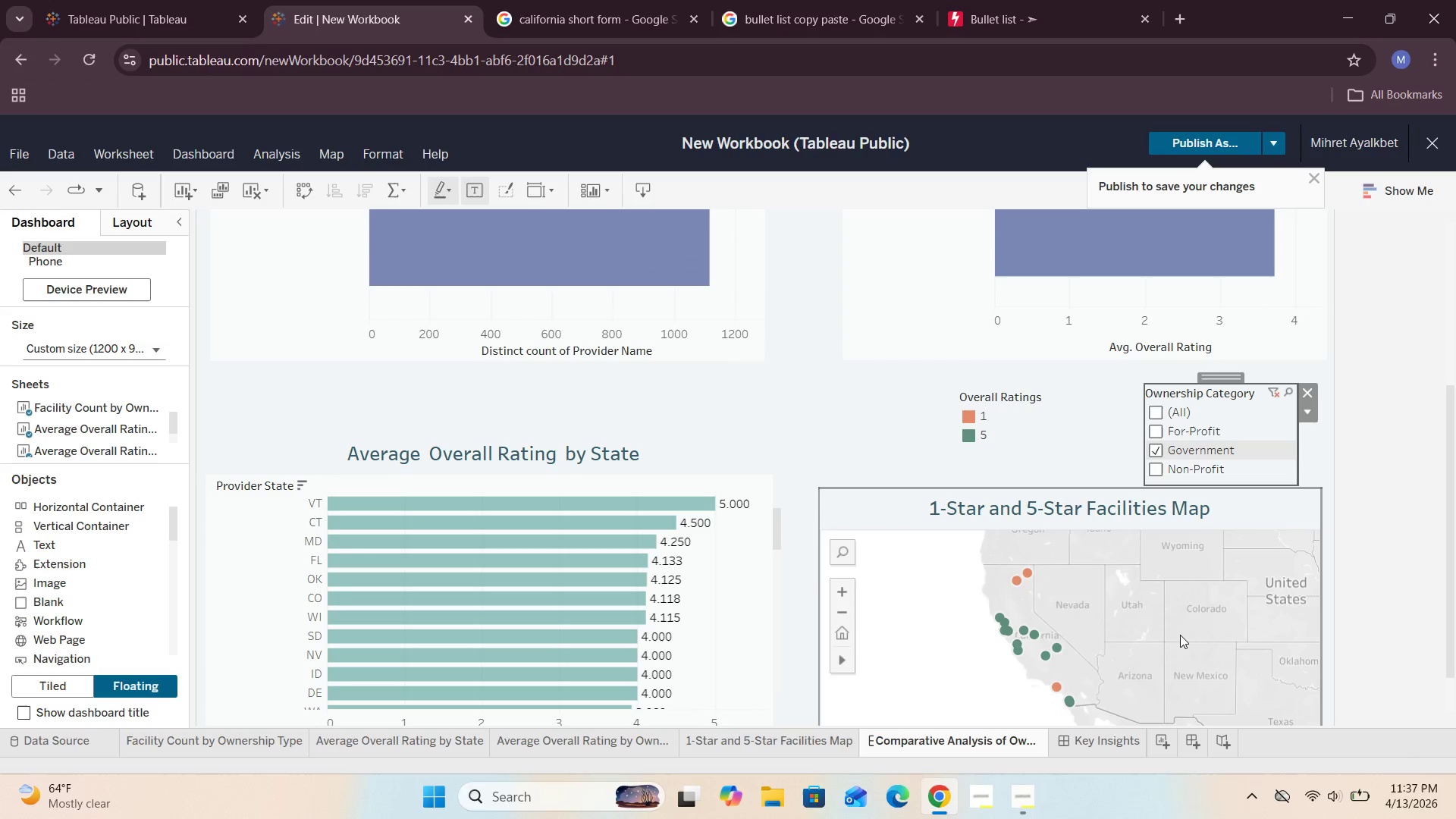 
scroll: coordinate [1148, 658], scroll_direction: up, amount: 2.0
 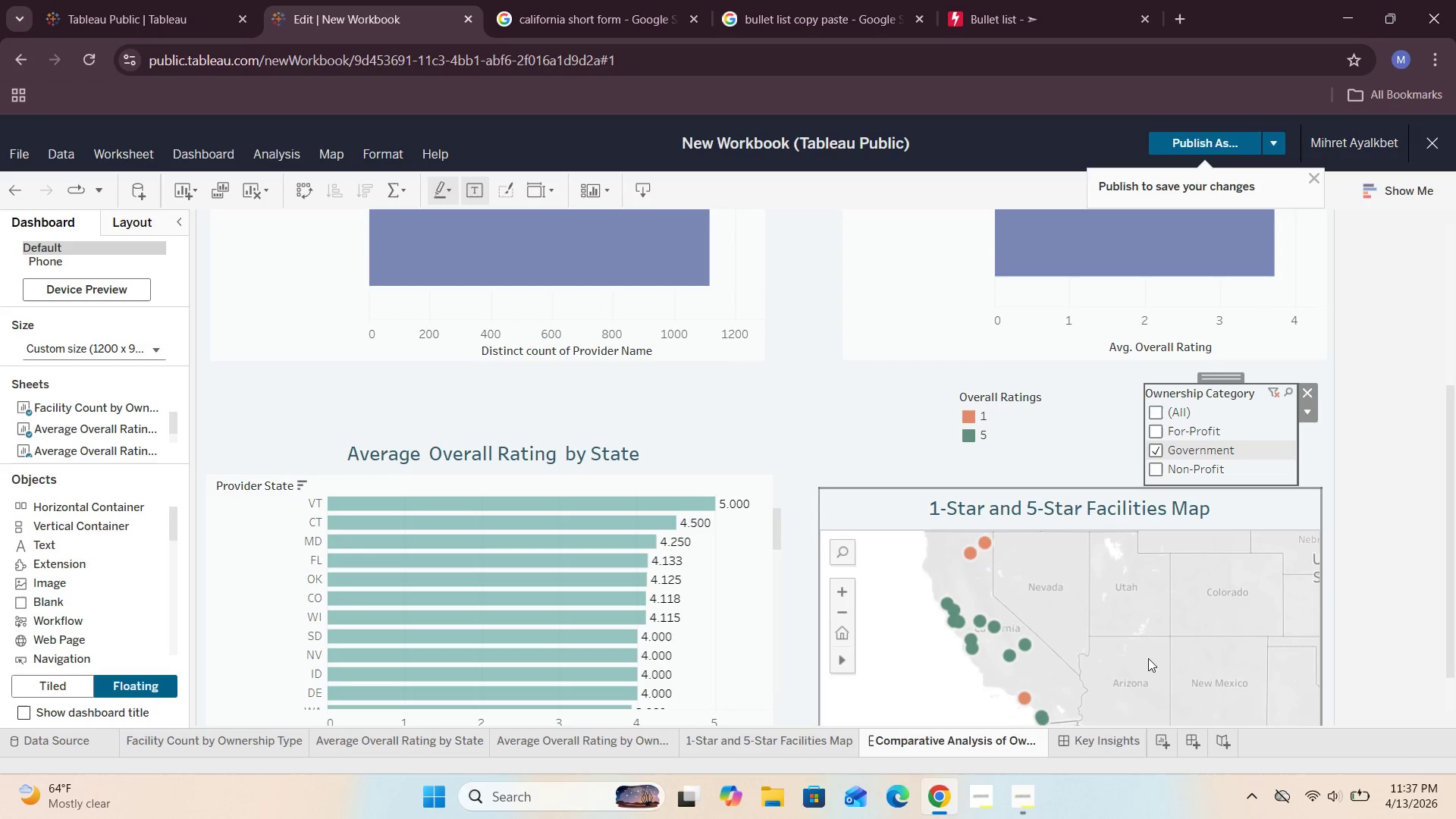 
scroll: coordinate [1148, 658], scroll_direction: down, amount: 3.0
 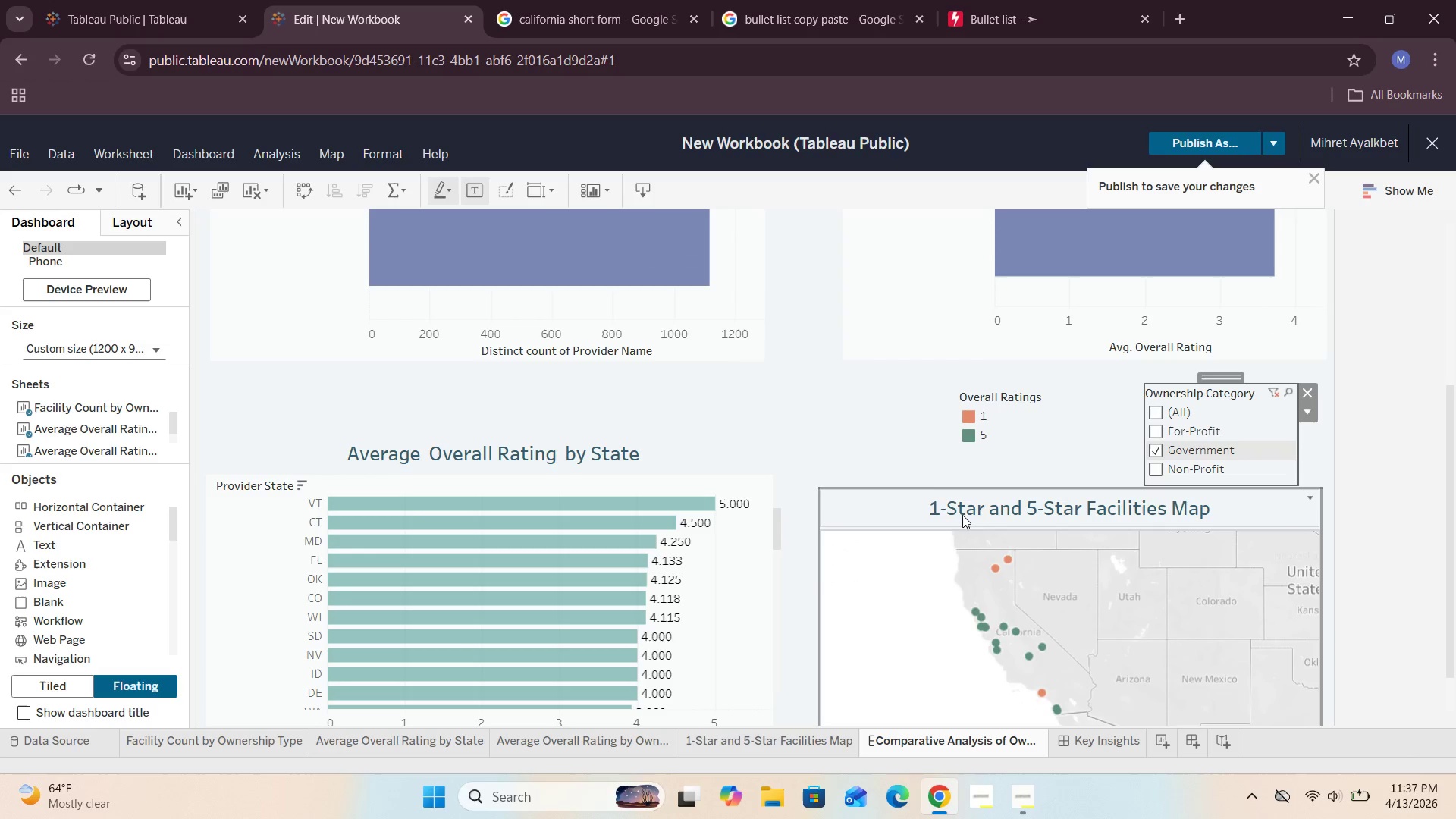 
scroll: coordinate [864, 406], scroll_direction: up, amount: 5.0
 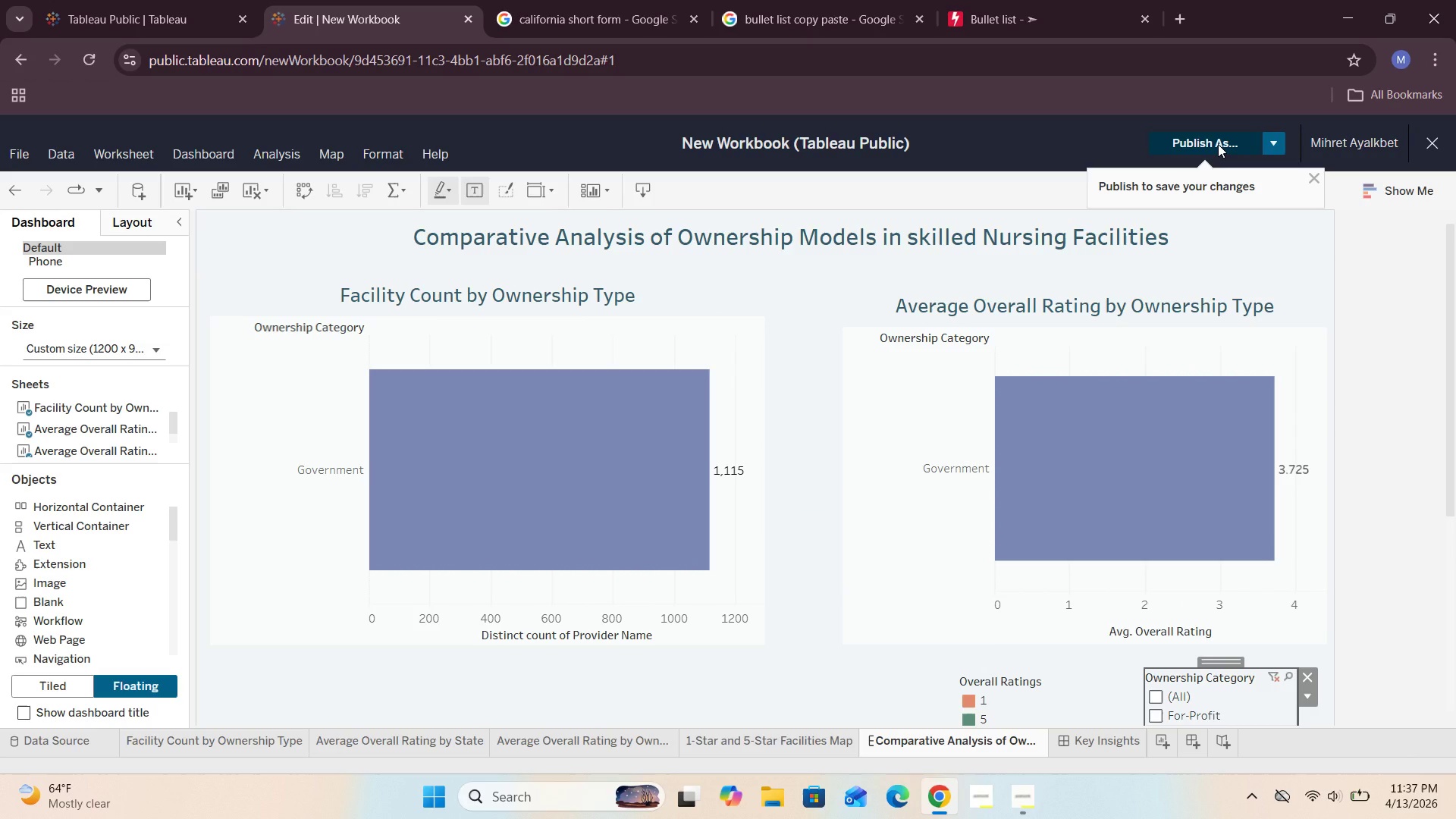 
scroll: coordinate [1147, 452], scroll_direction: down, amount: 6.0
 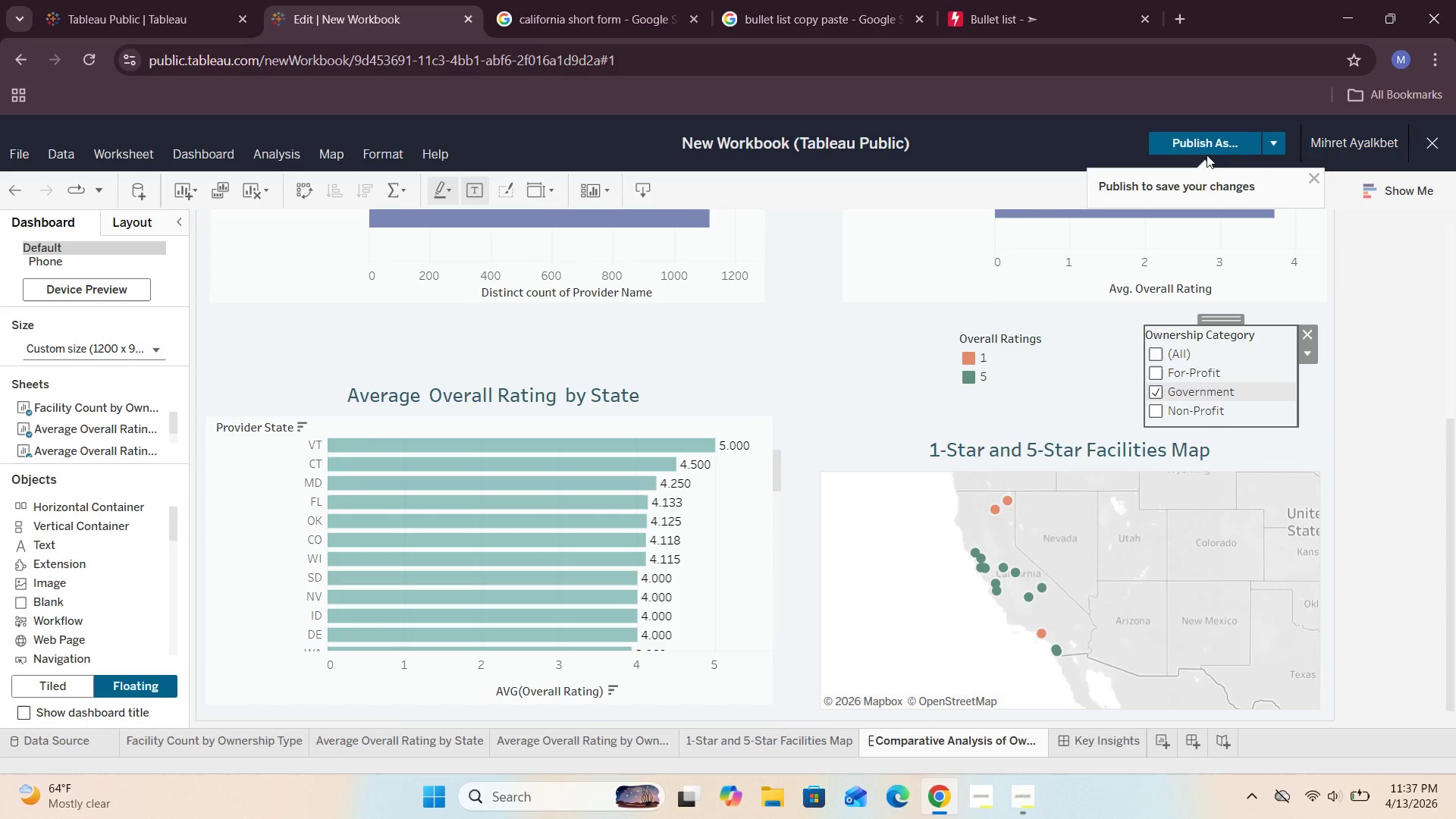 
left_click([1209, 149])
 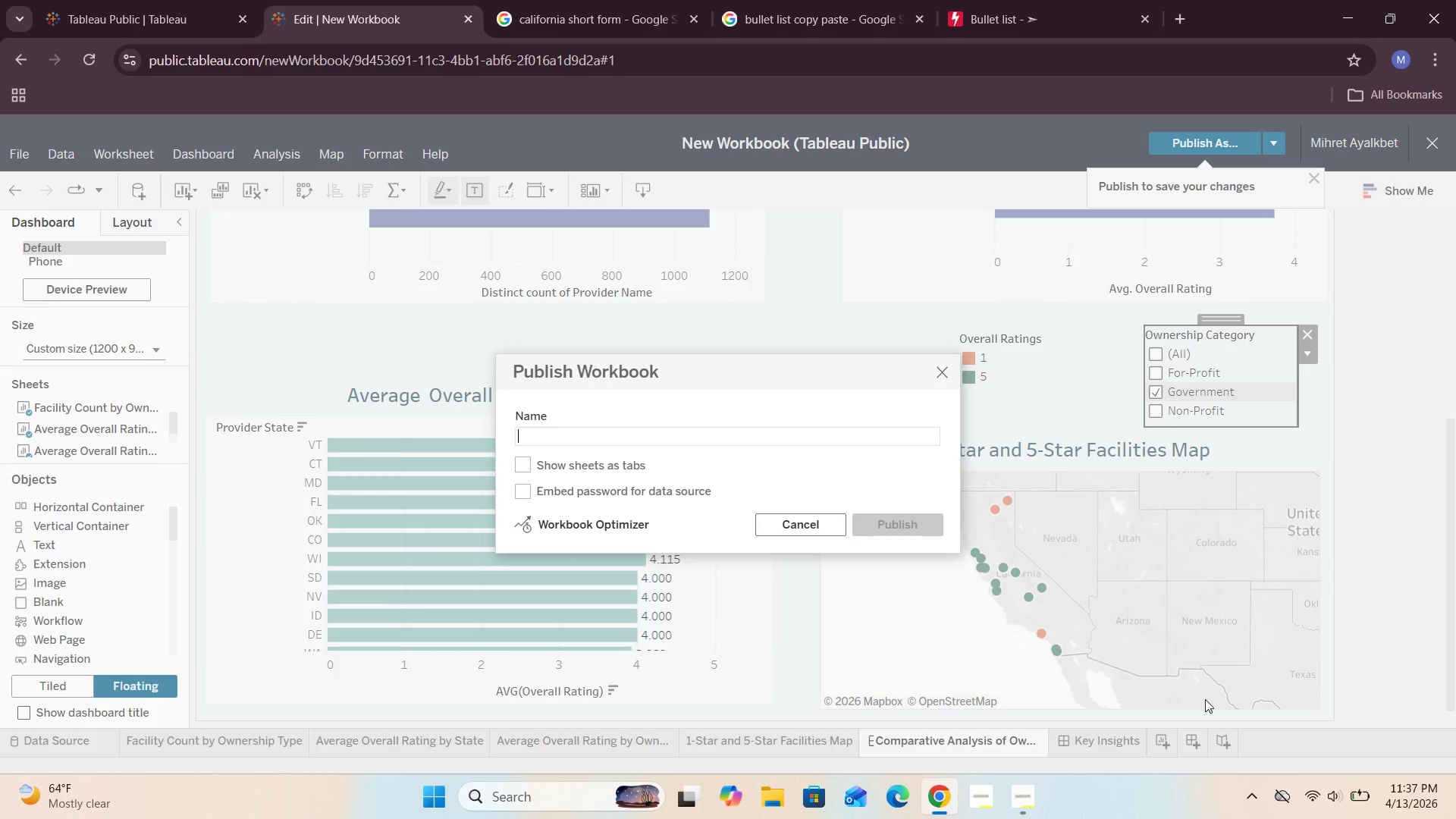 
wait(5.91)
 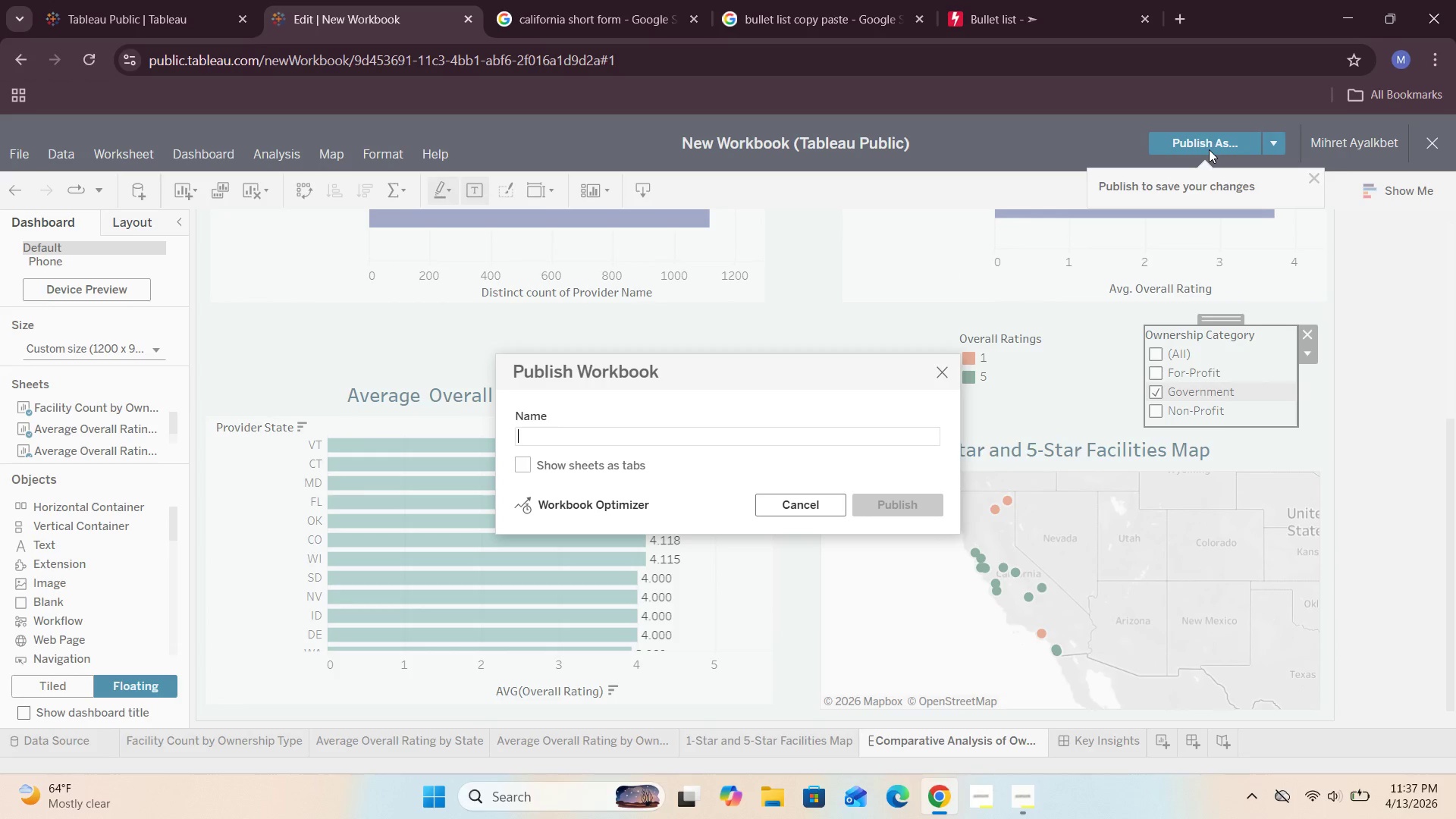 
left_click([1037, 703])